 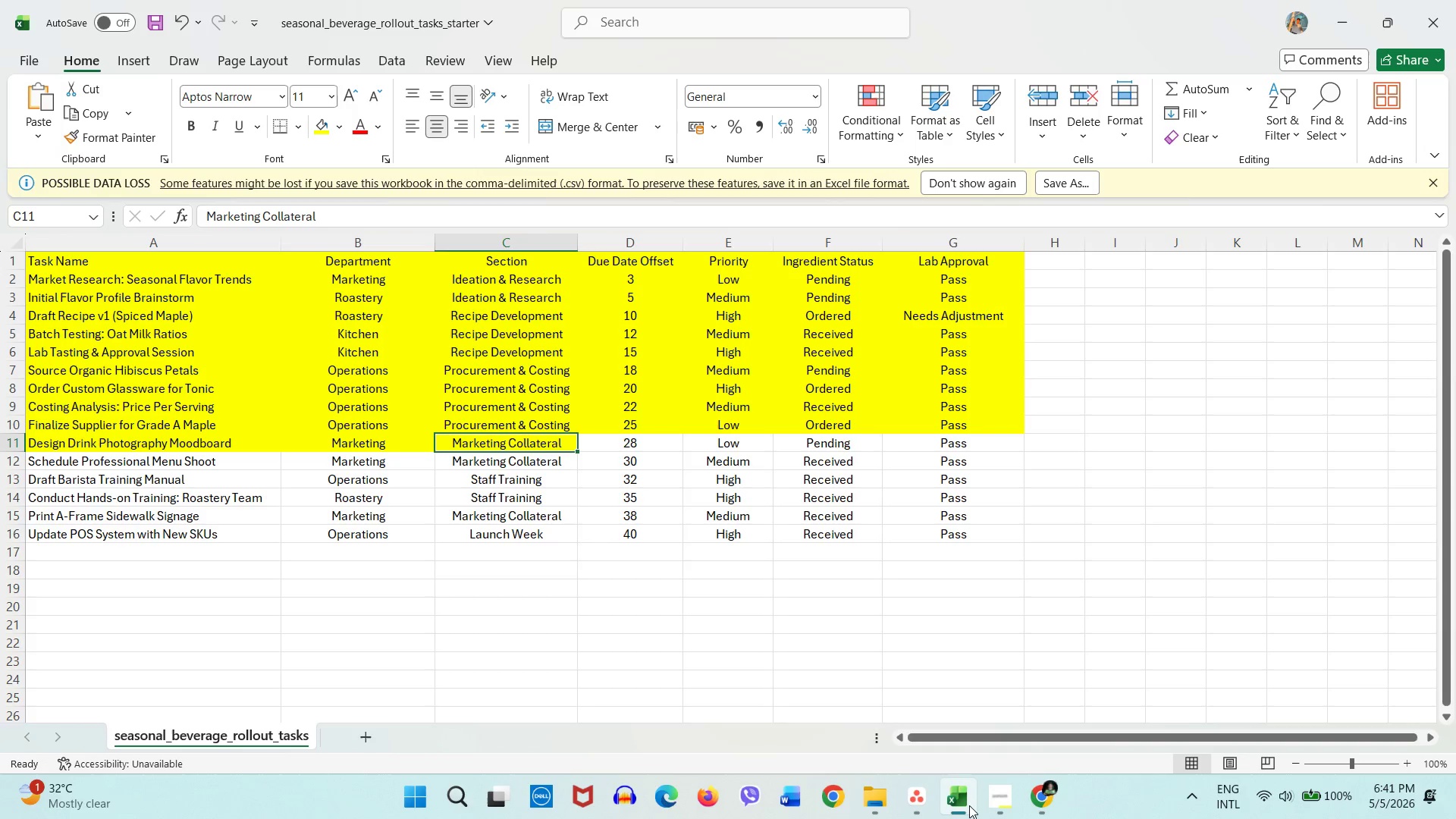 
left_click([636, 434])
 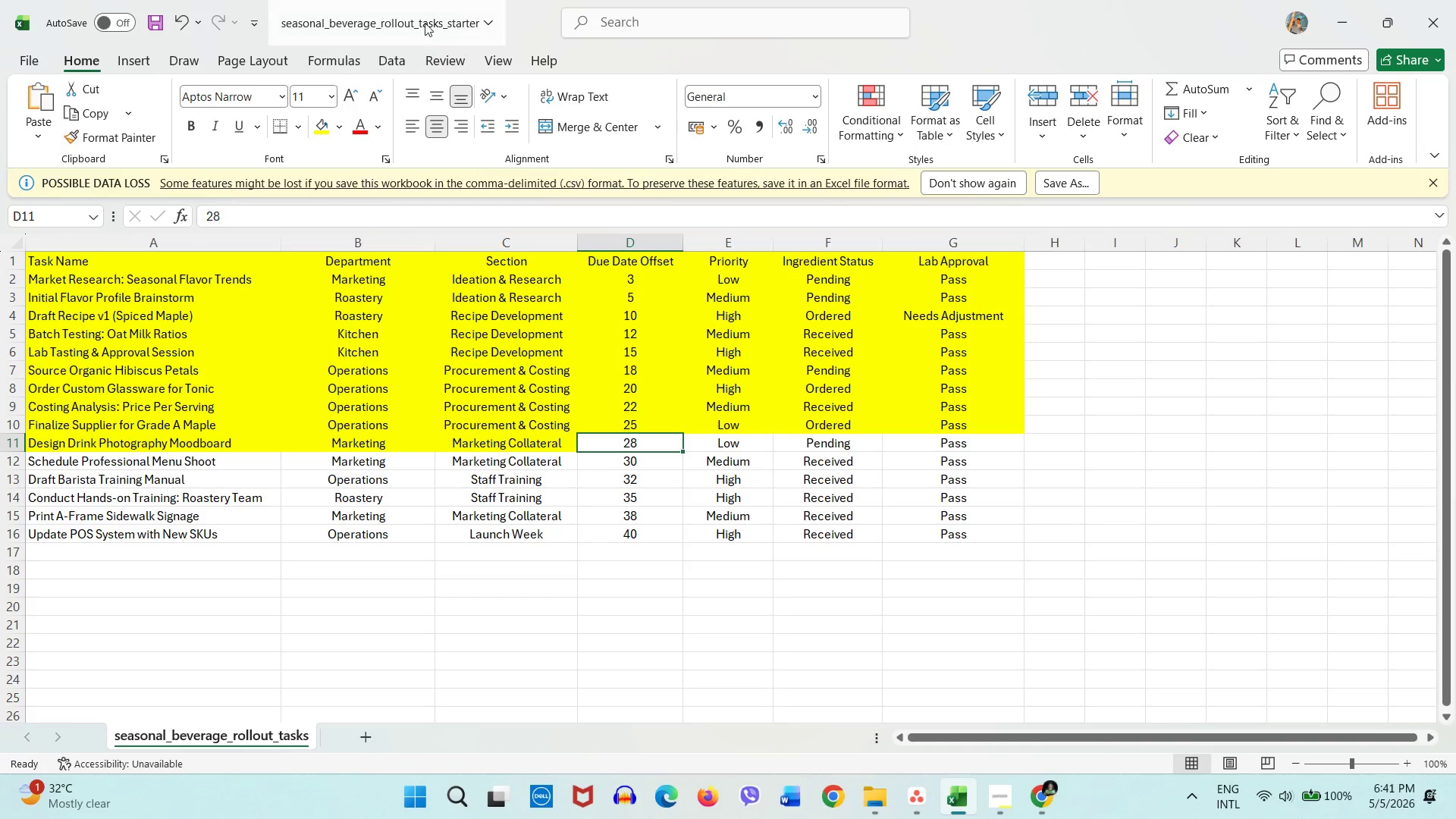 
left_click([324, 124])
 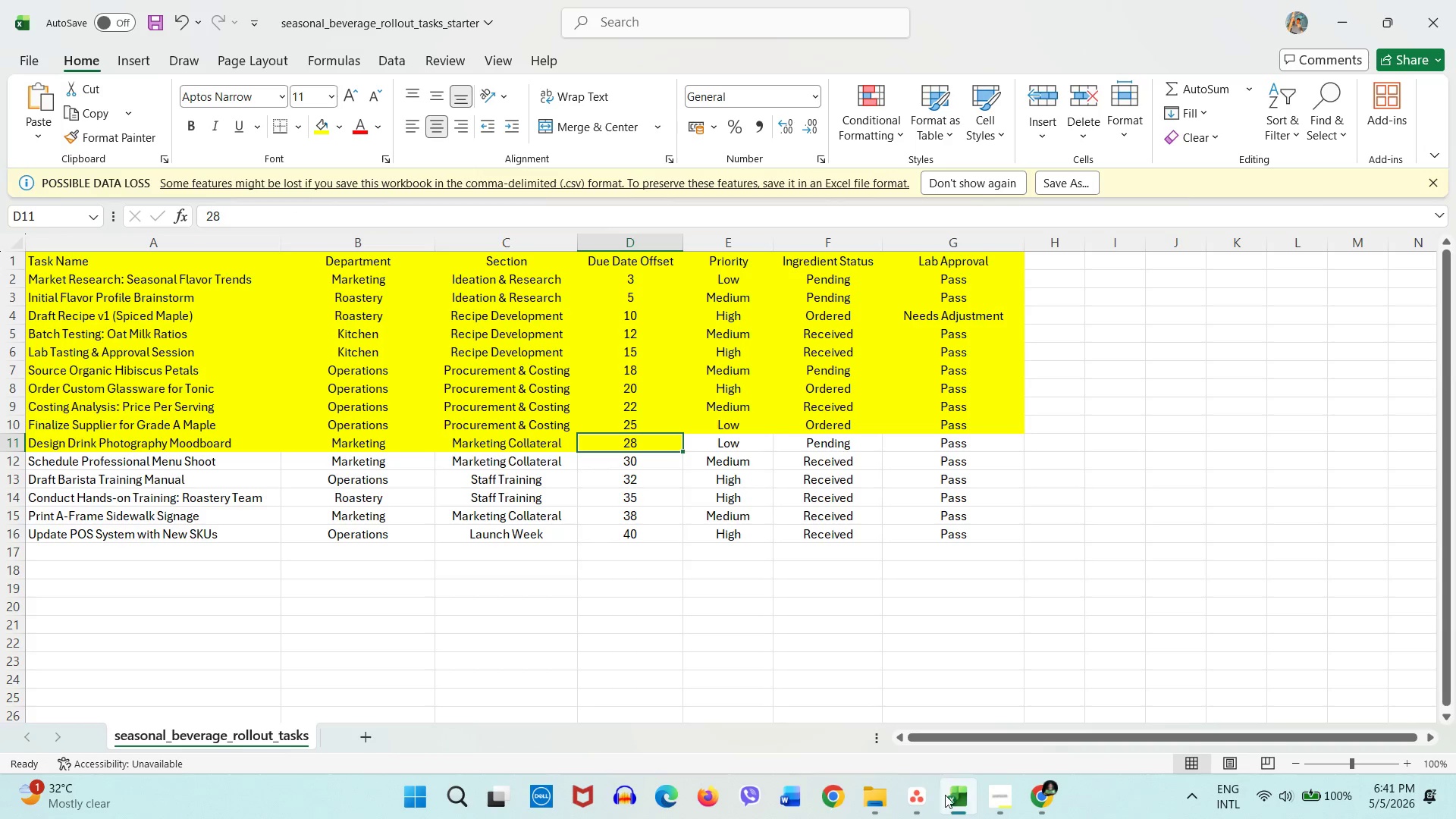 
left_click([921, 808])
 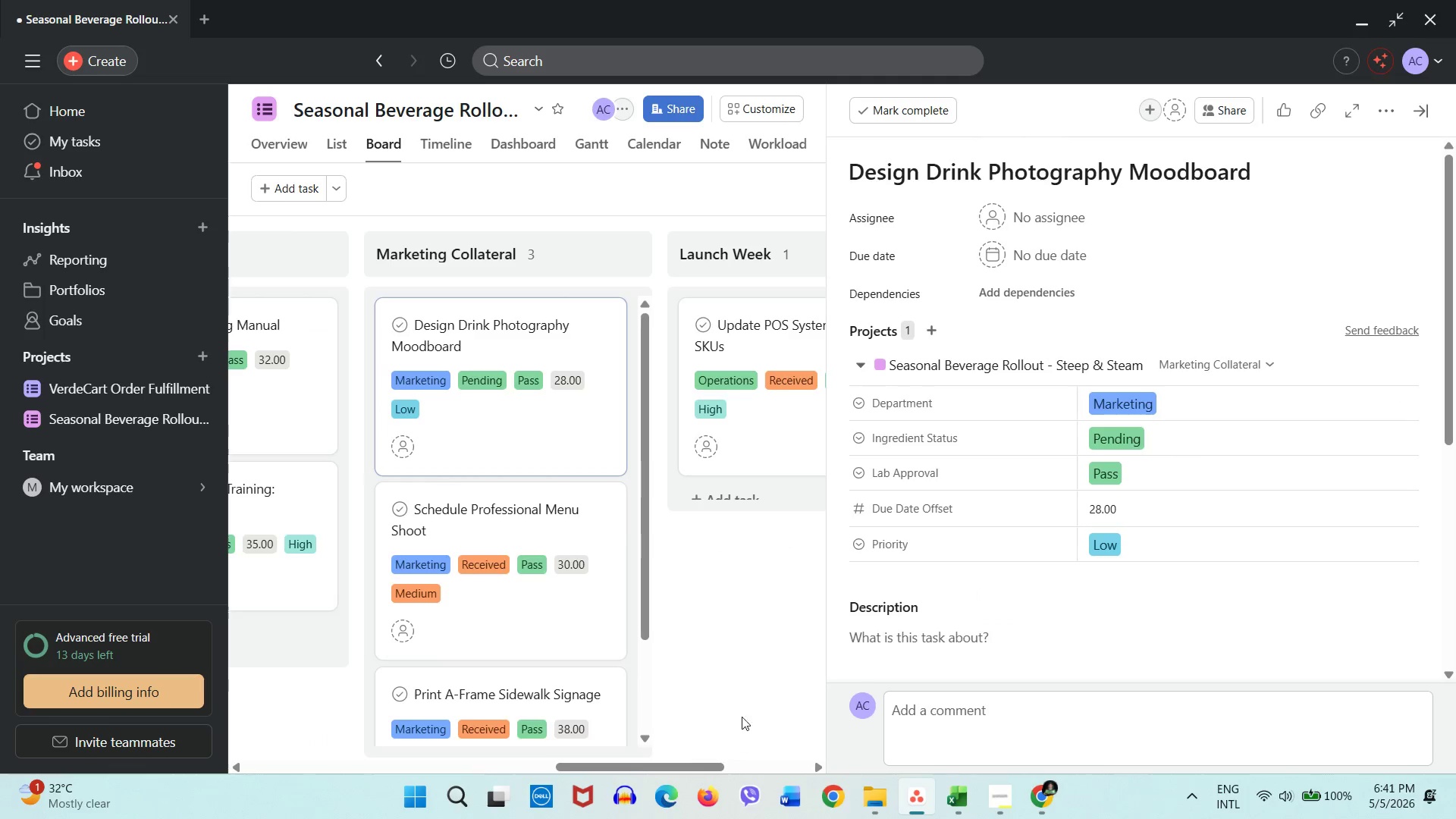 
left_click([1058, 639])
 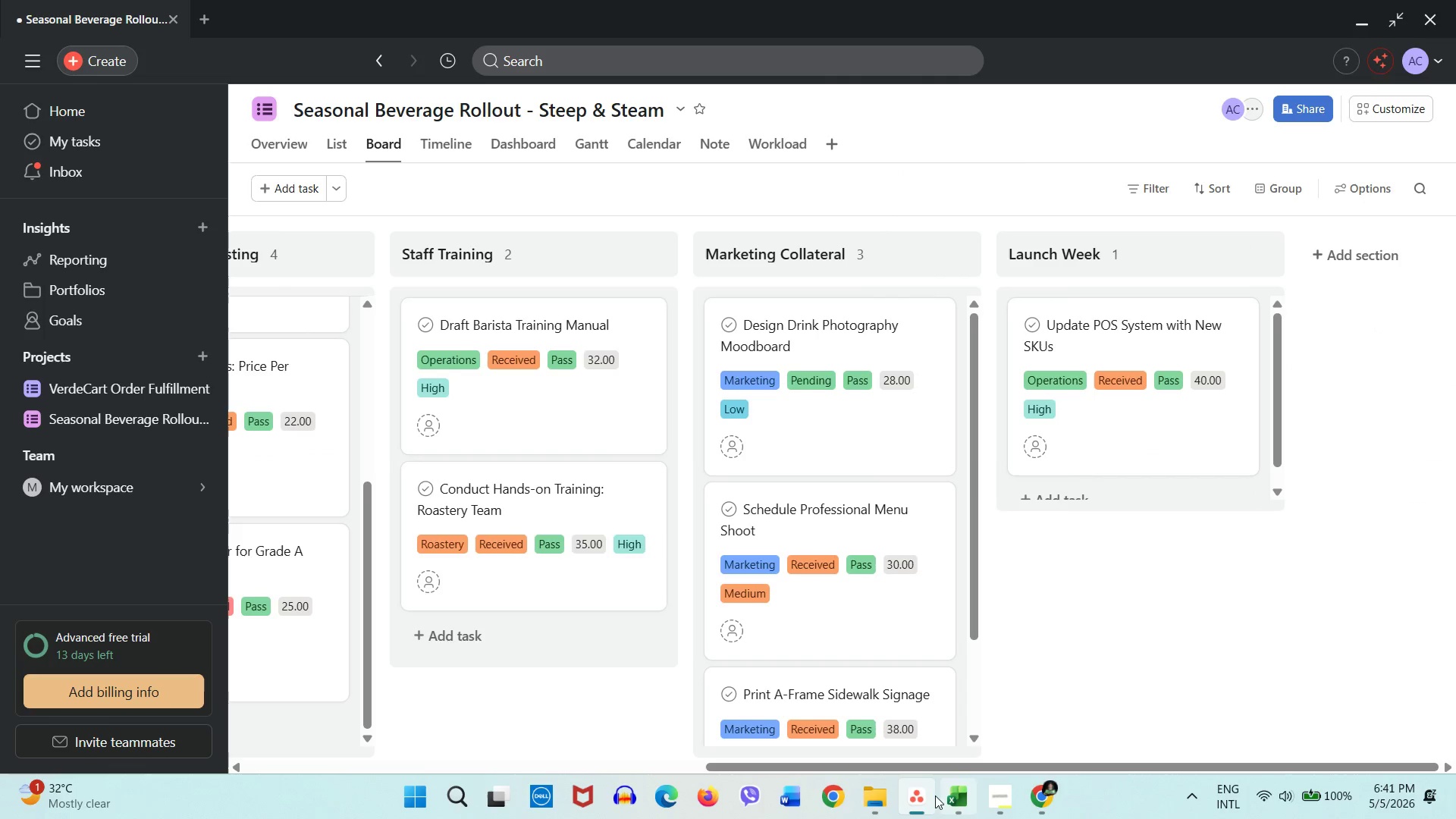 
left_click([937, 802])
 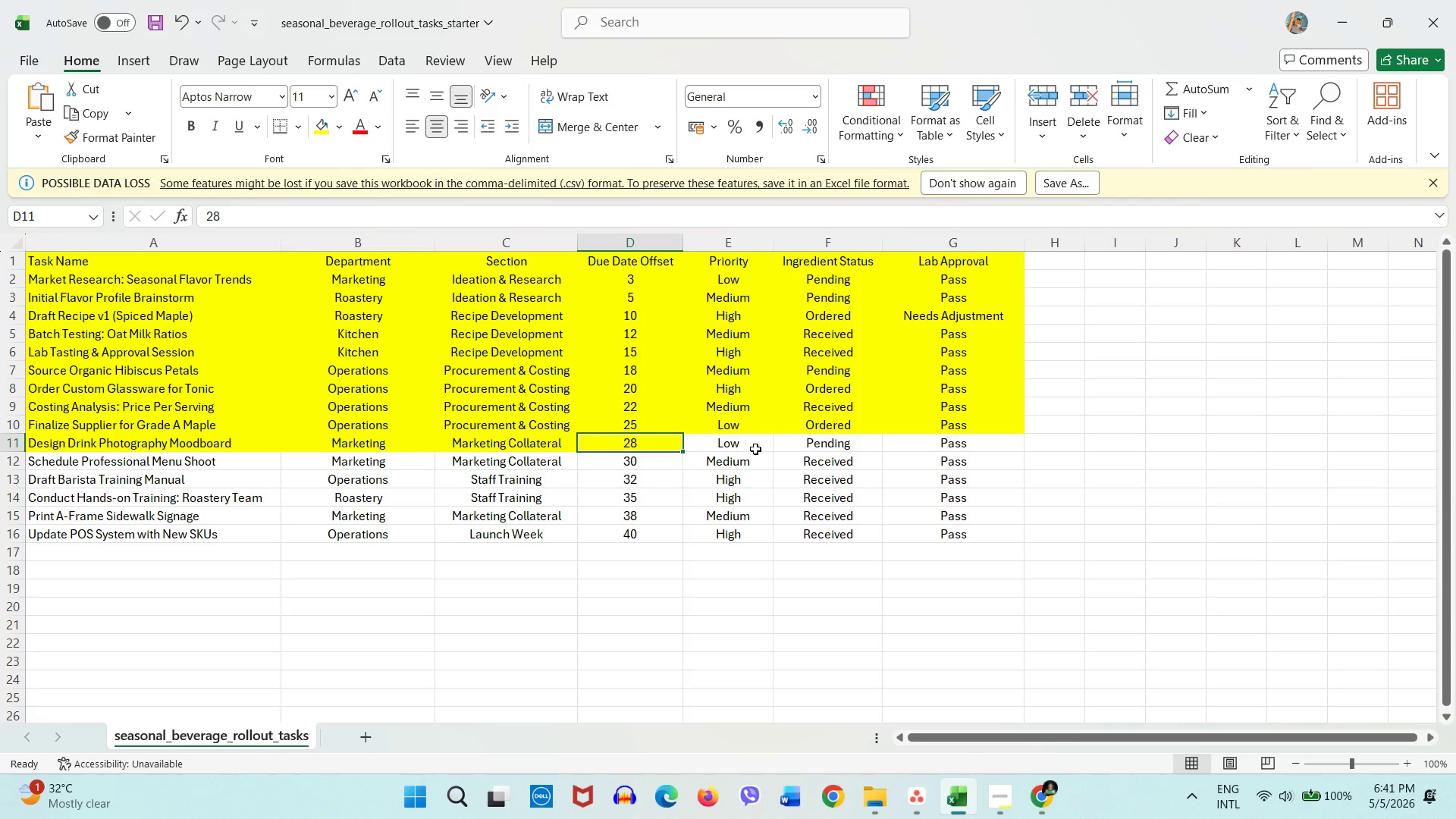 
left_click_drag(start_coordinate=[752, 448], to_coordinate=[947, 451])
 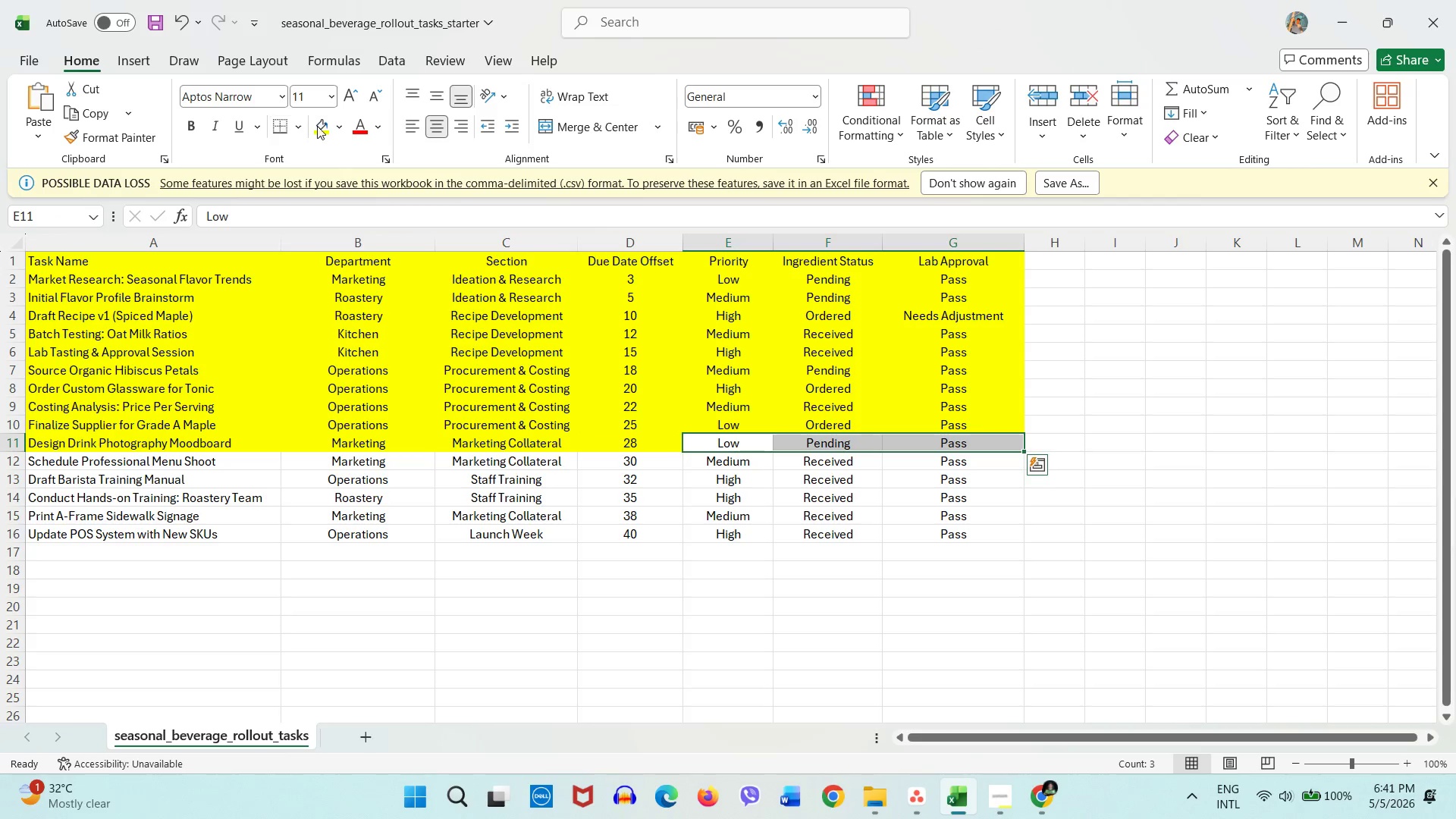 
left_click([321, 127])
 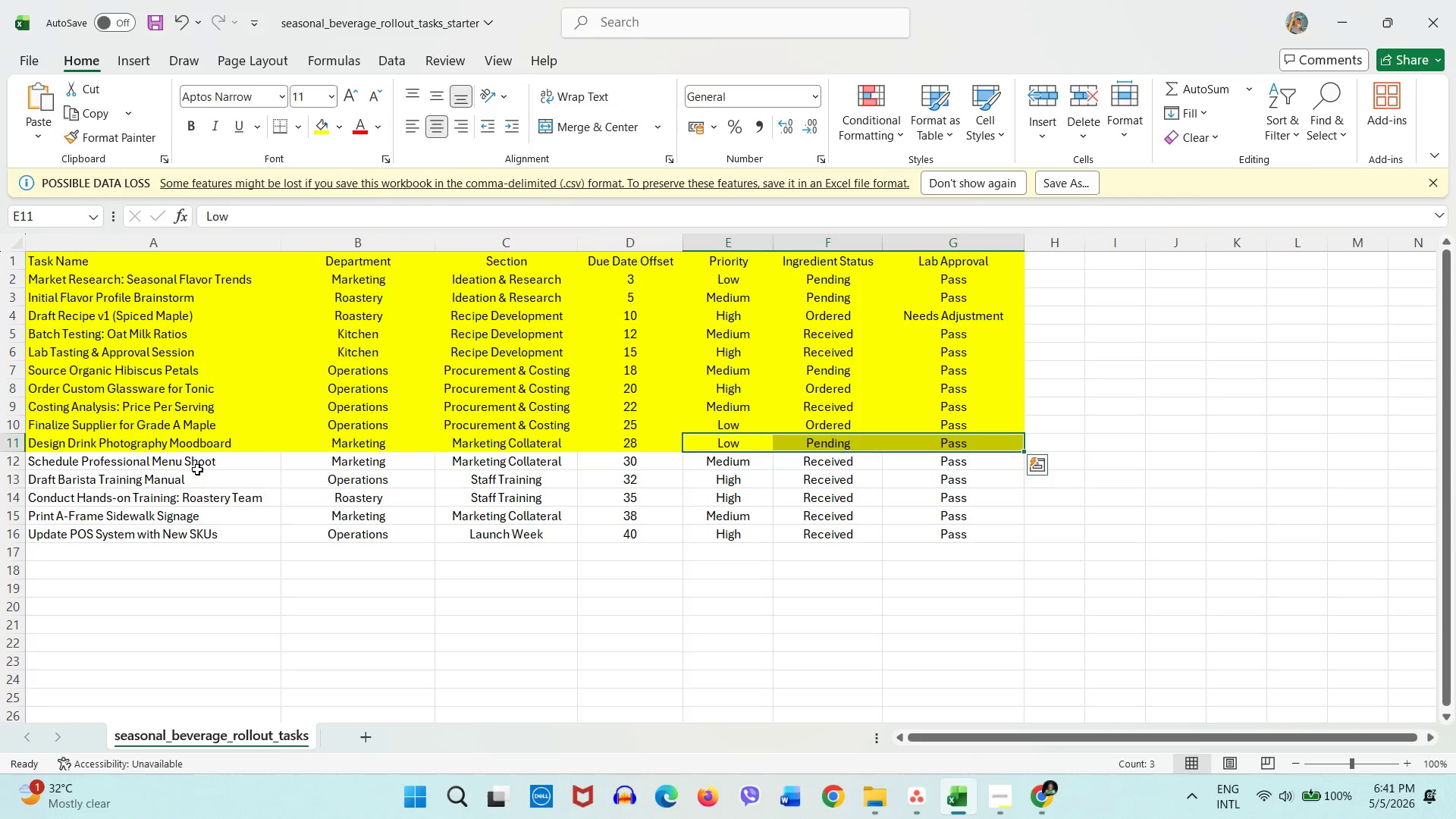 
left_click([198, 464])
 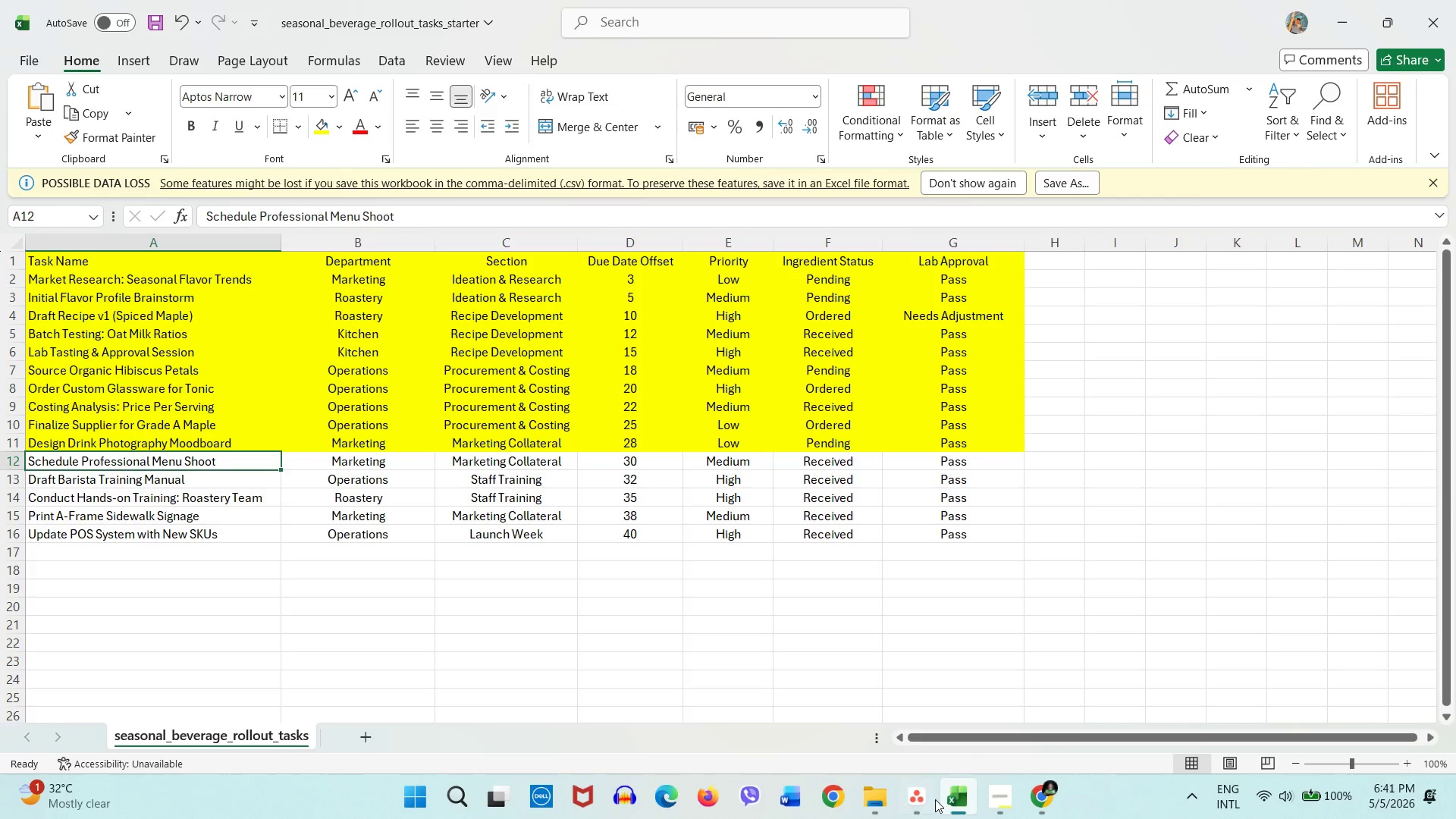 
left_click([932, 799])
 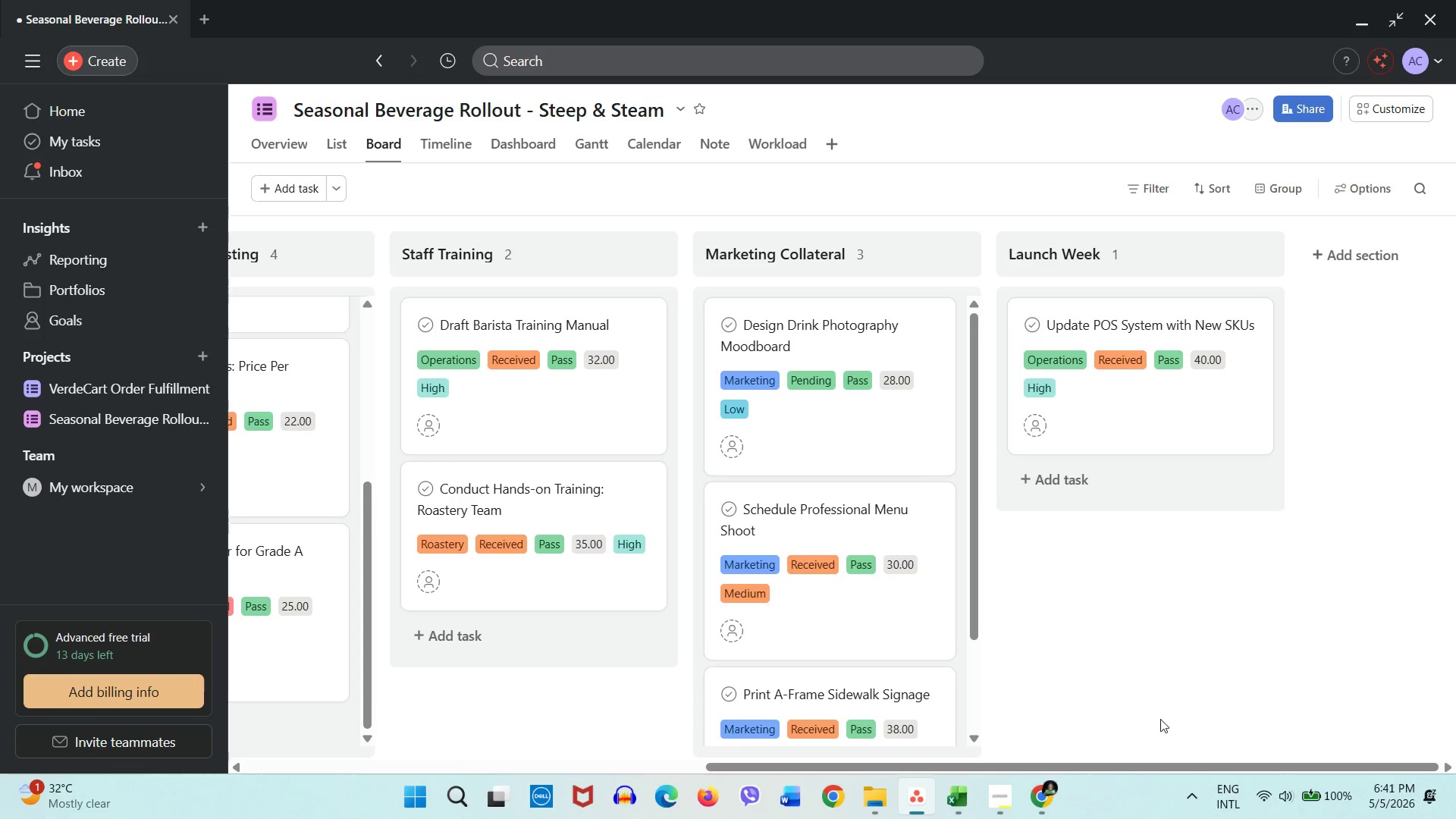 
left_click_drag(start_coordinate=[1142, 761], to_coordinate=[676, 752])
 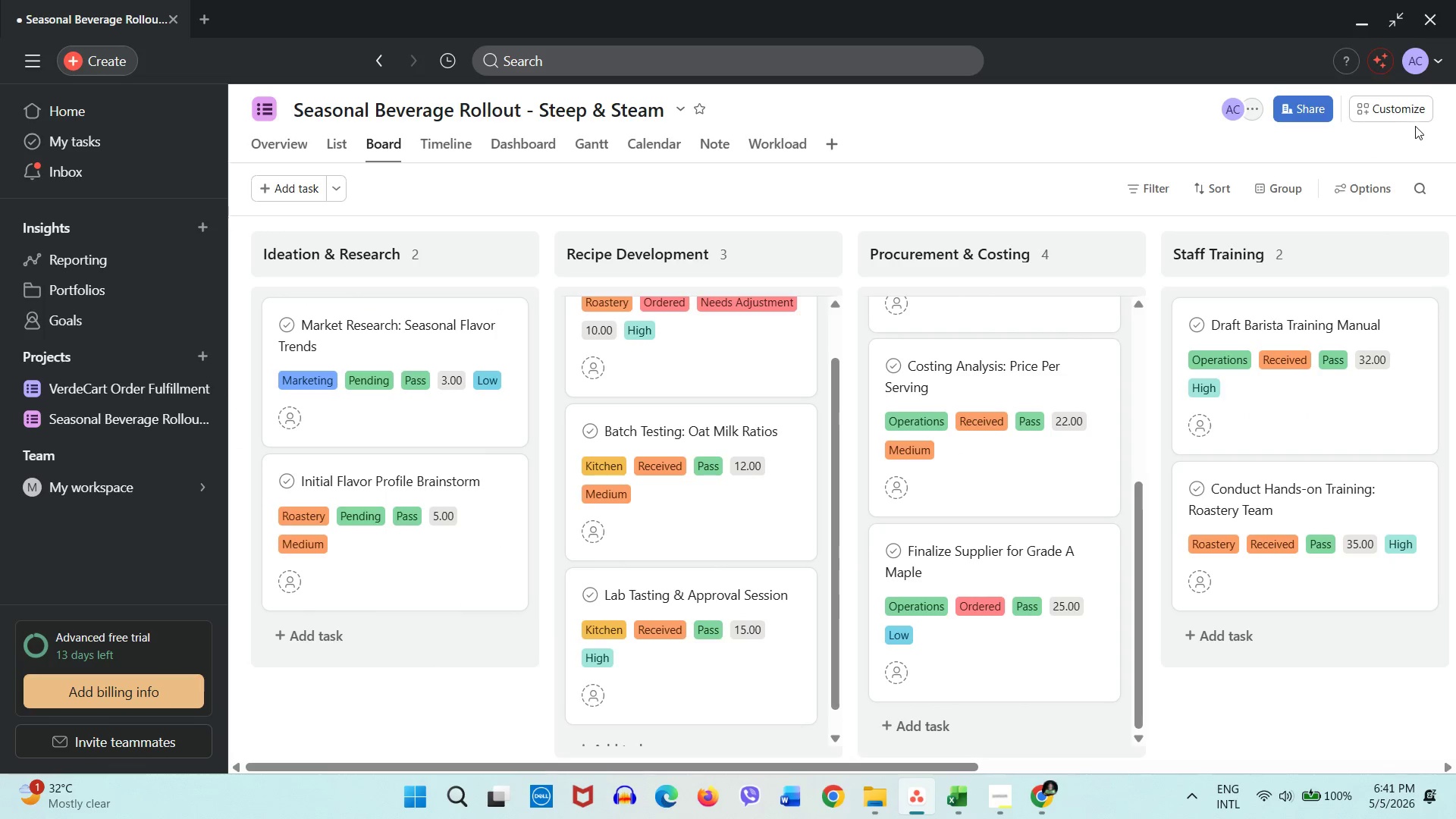 
left_click([1406, 119])
 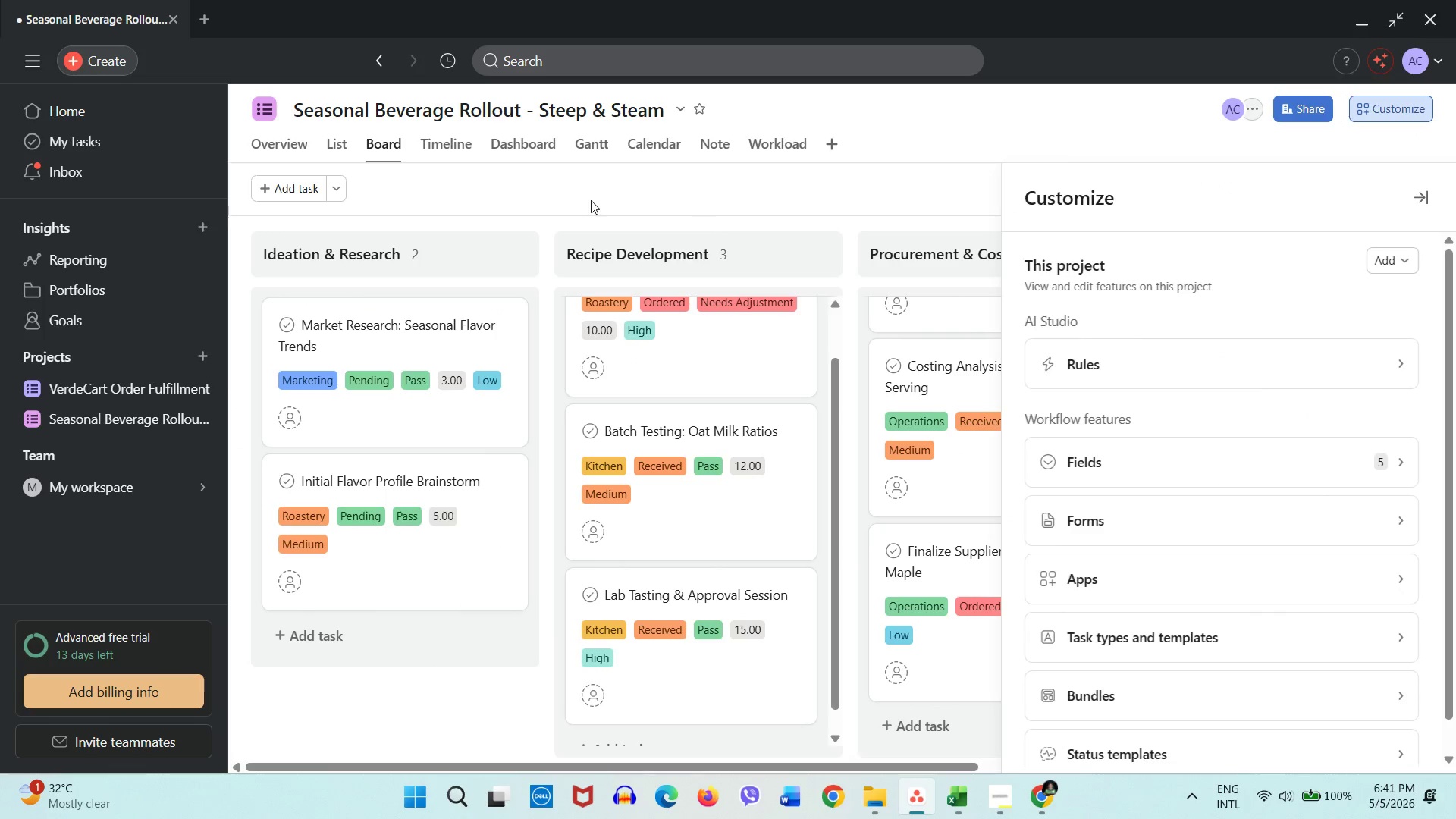 
left_click([515, 143])
 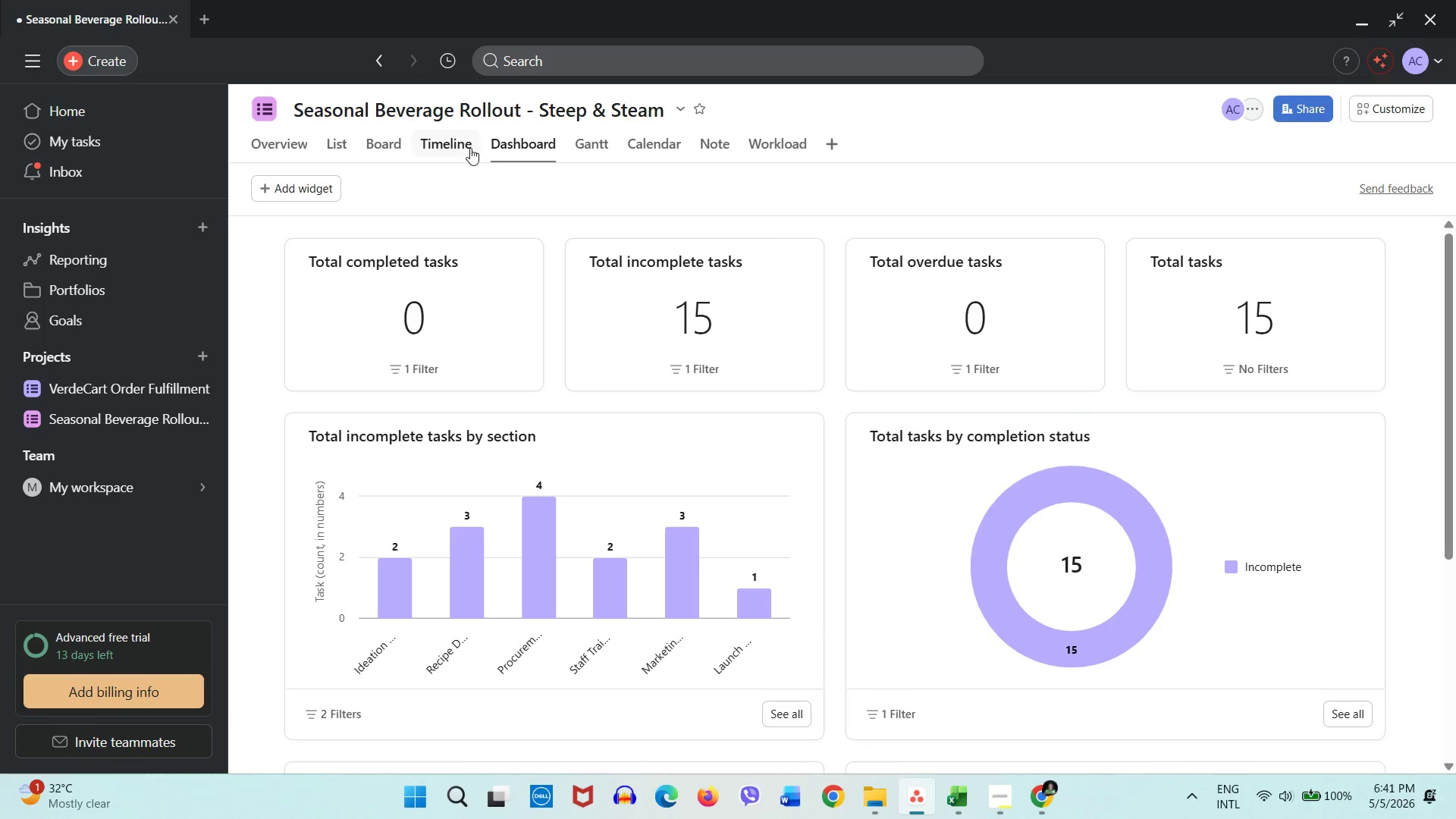 
wait(6.59)
 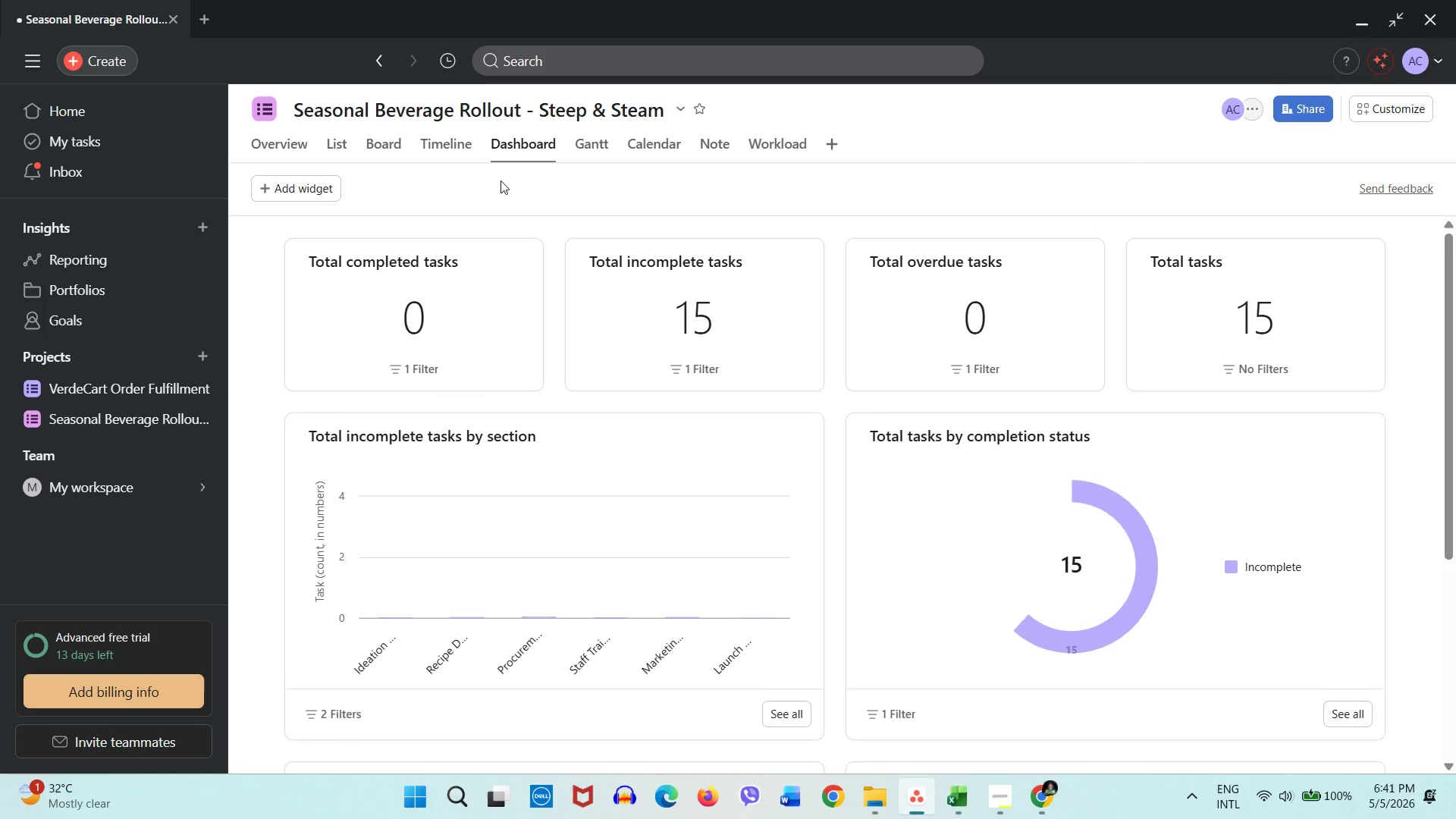 
left_click([378, 148])
 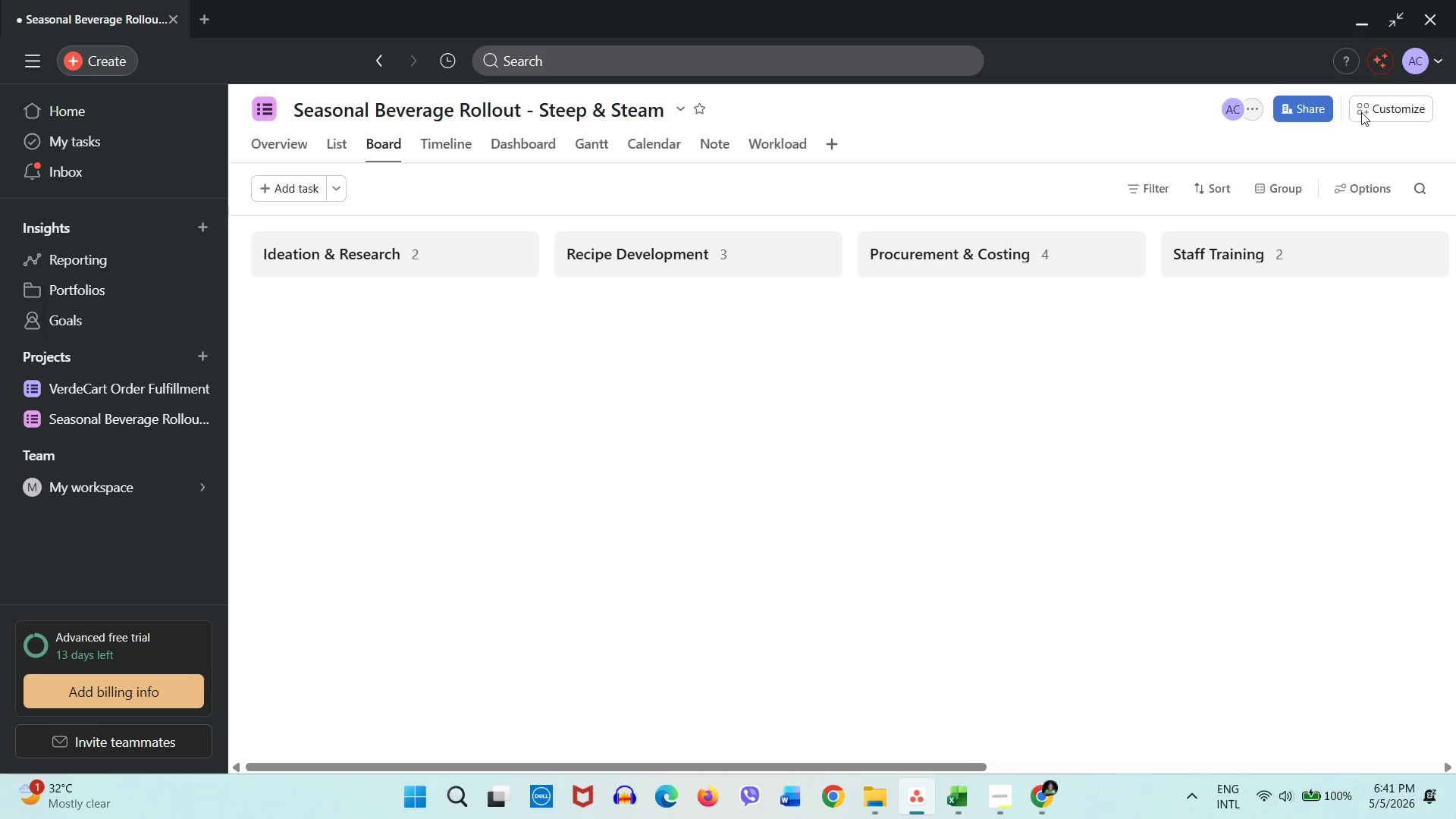 
left_click([1363, 111])
 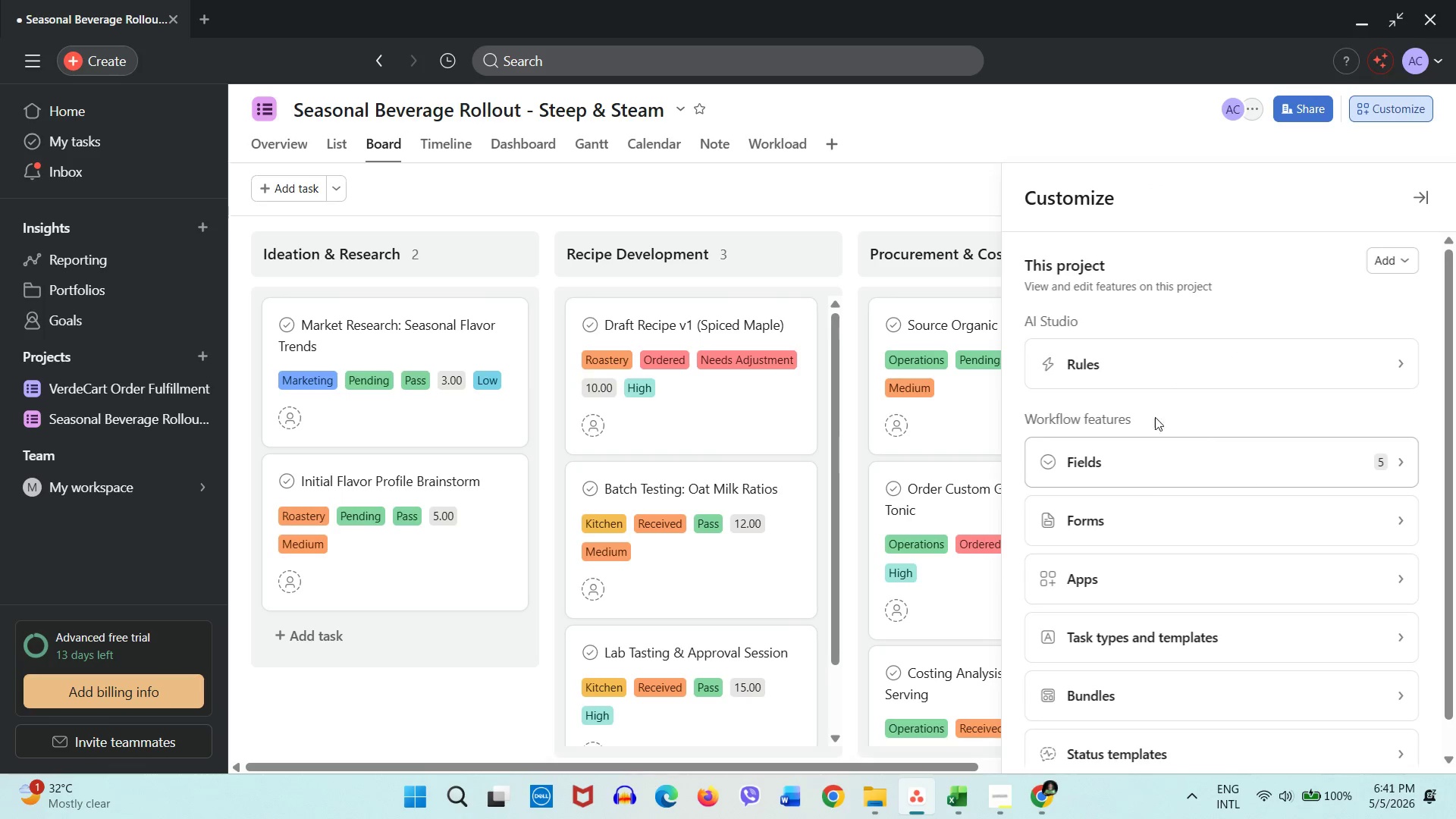 
left_click([1149, 368])
 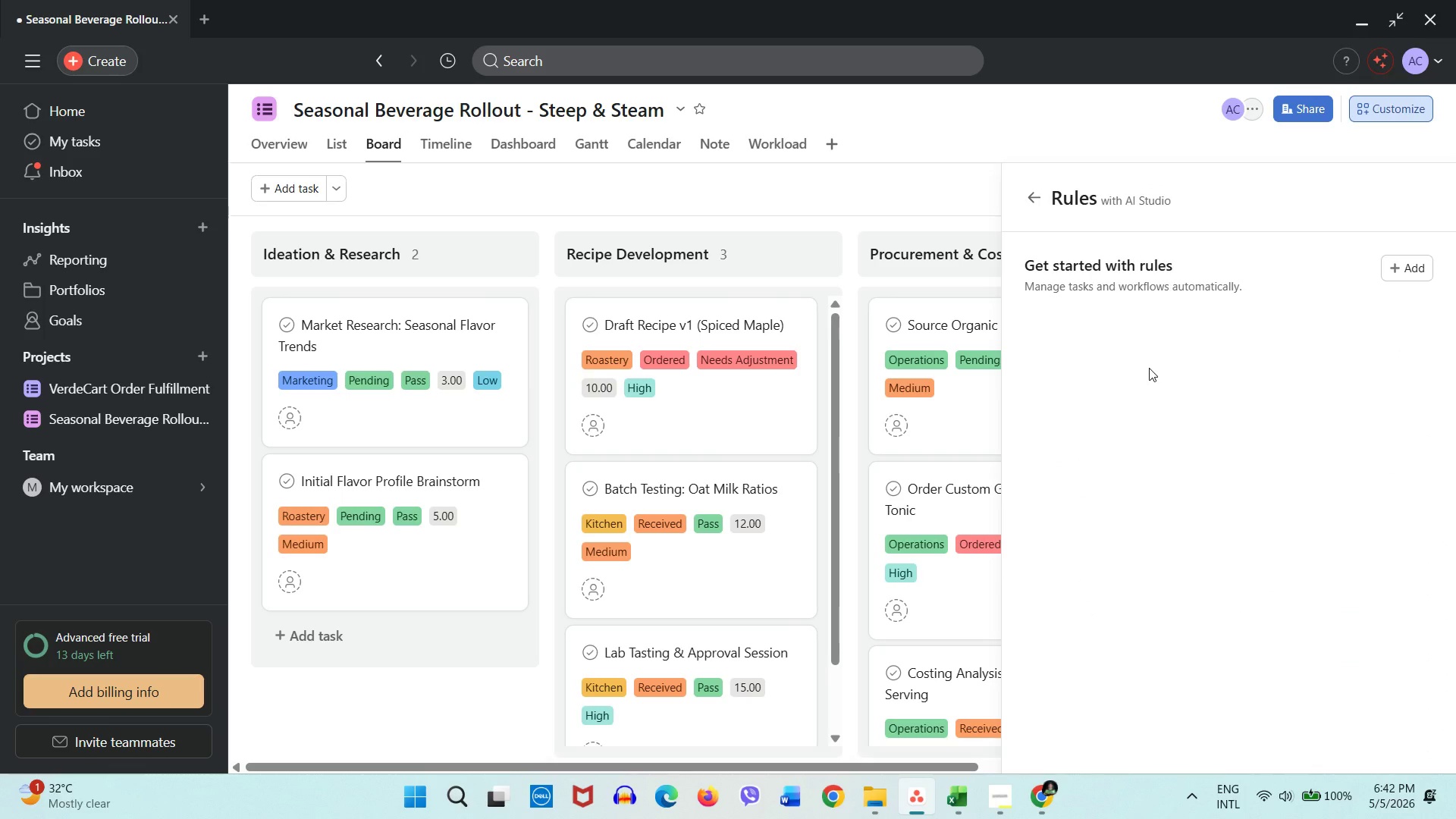 
wait(10.42)
 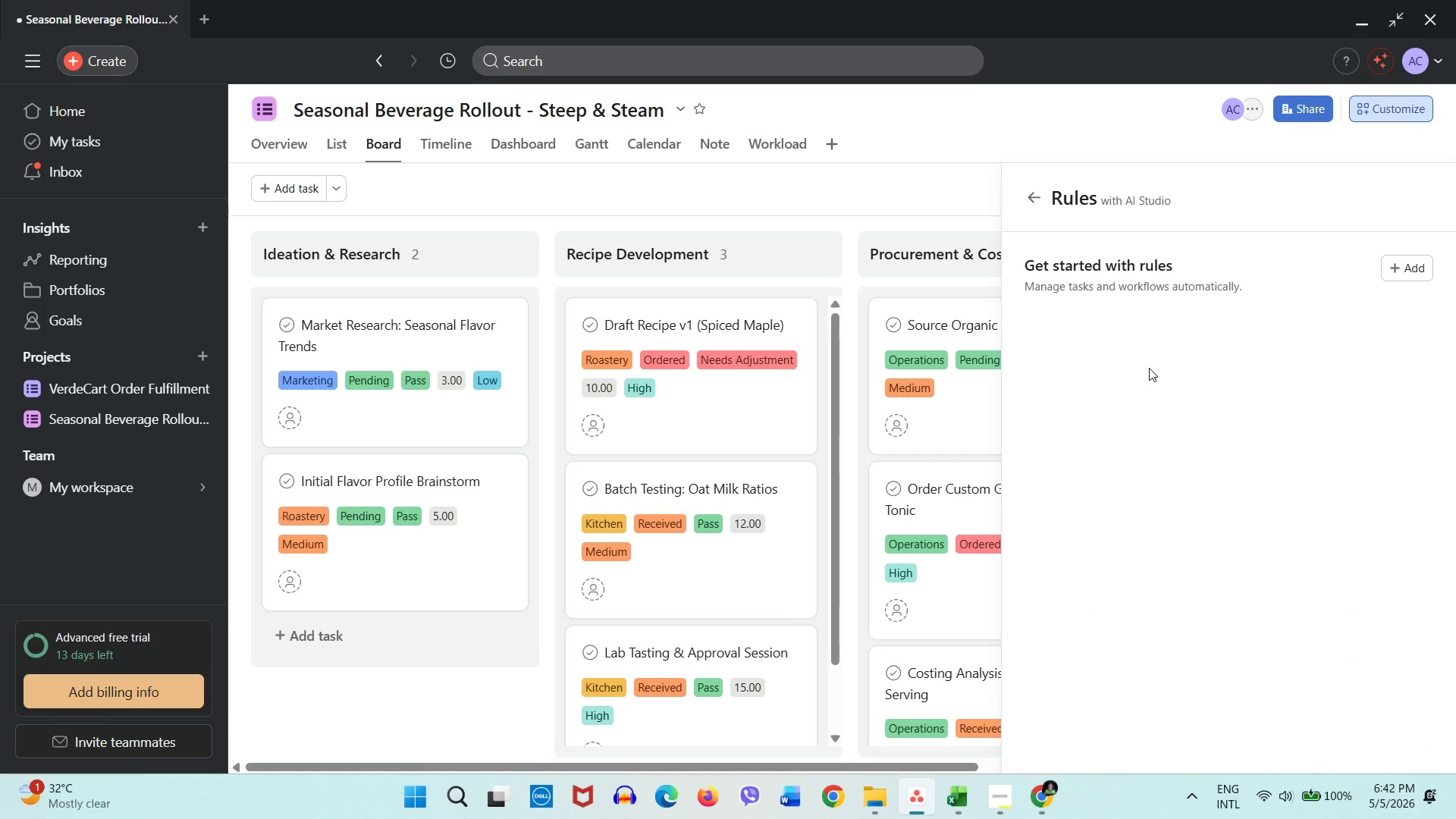 
left_click([1400, 260])
 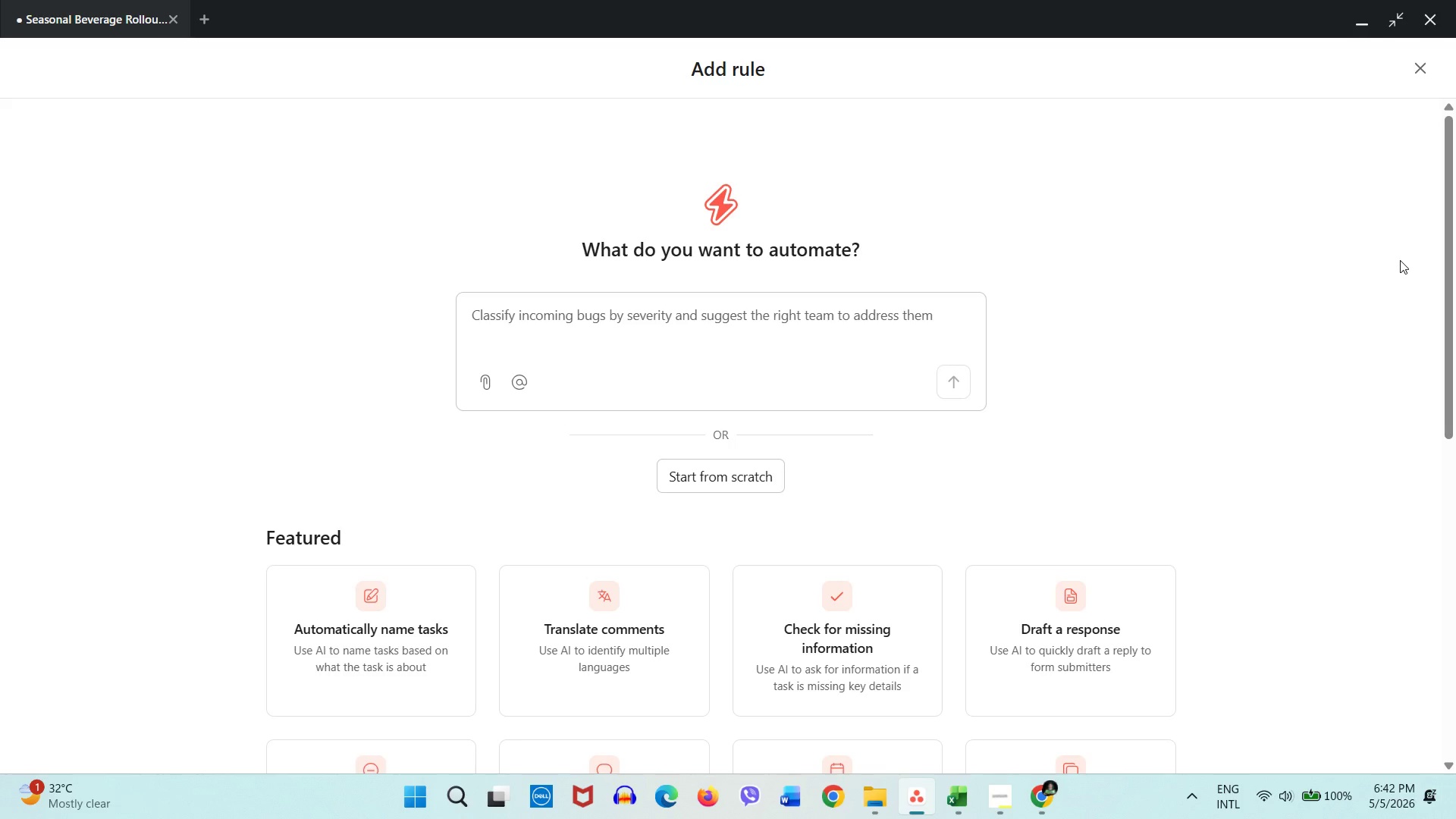 
wait(12.34)
 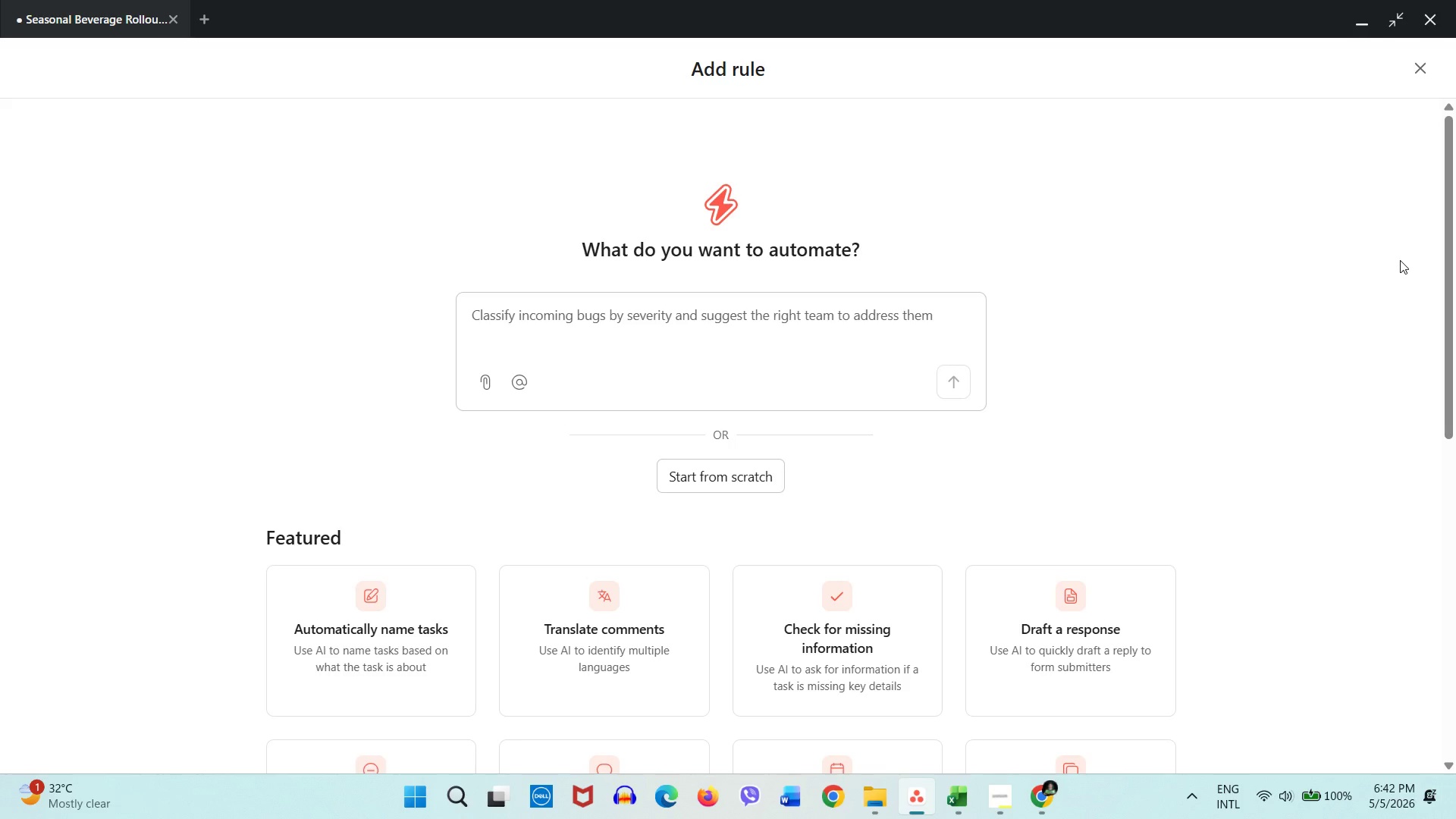 
left_click([707, 469])
 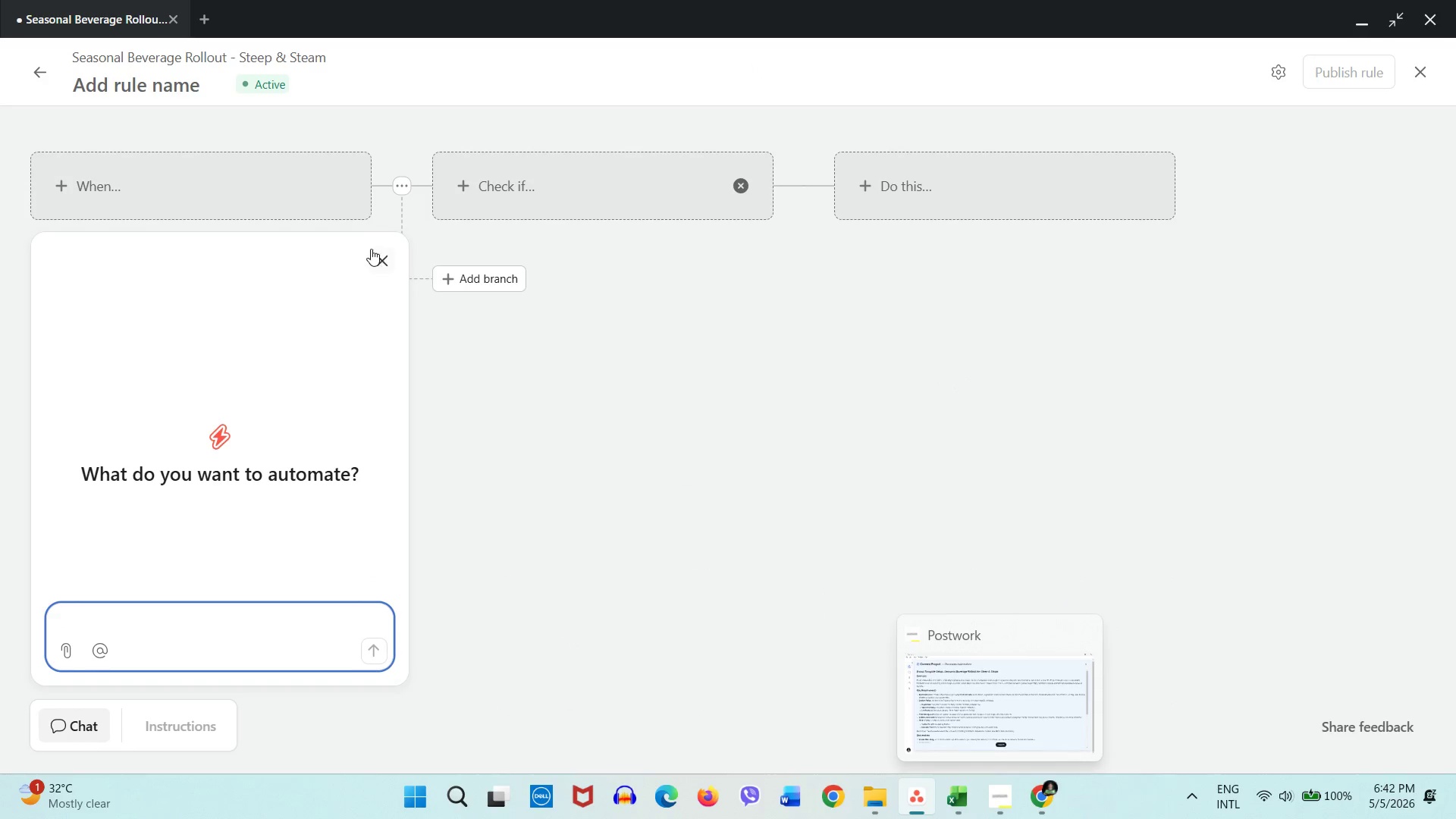 
left_click([385, 265])
 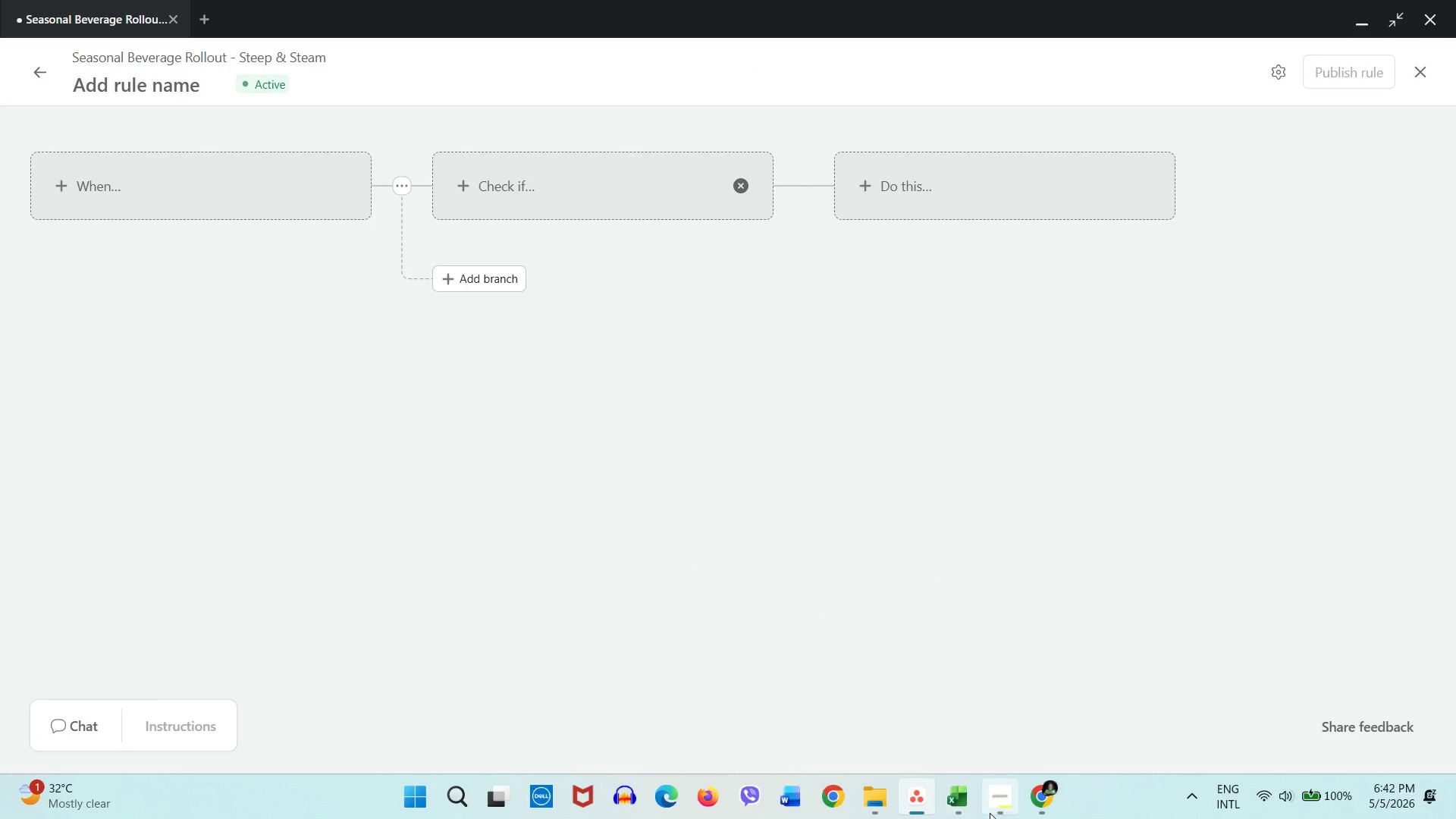 
left_click([993, 811])